 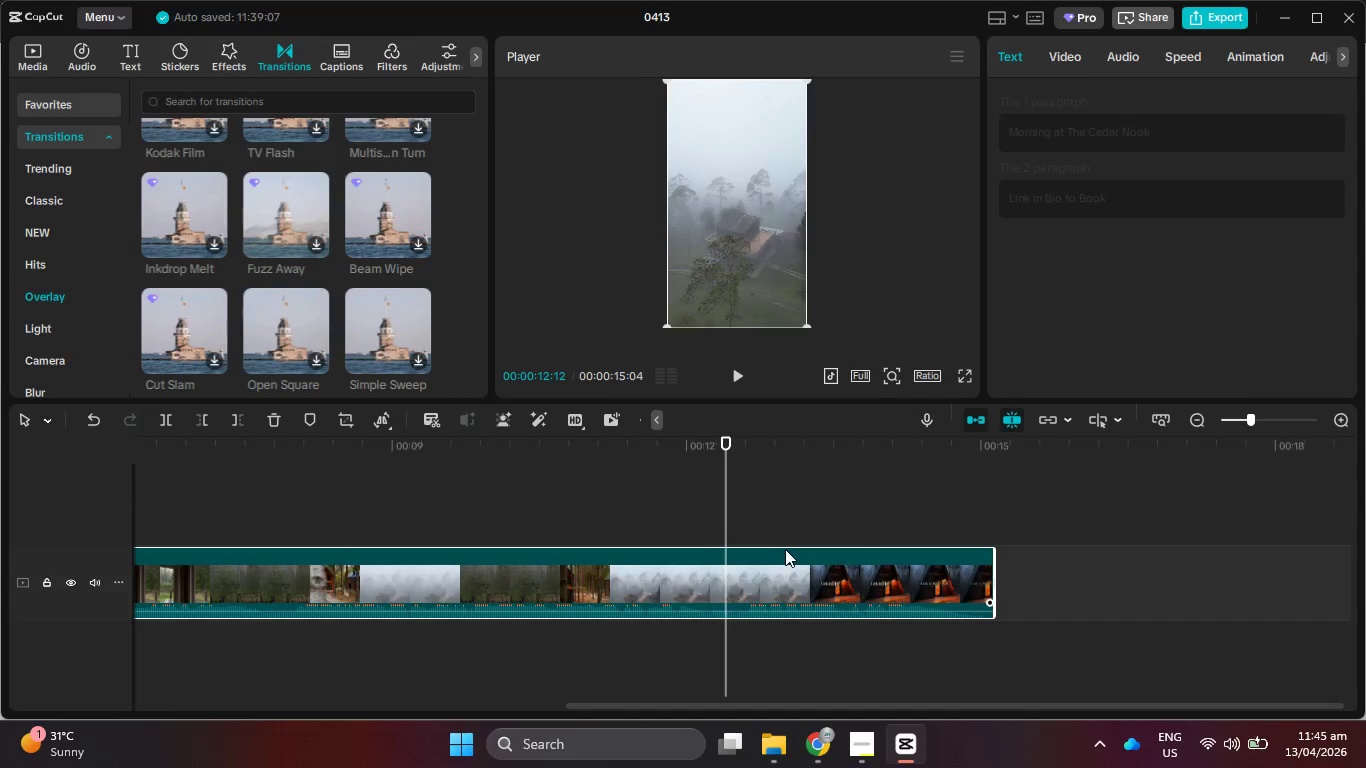 
double_click([785, 549])
 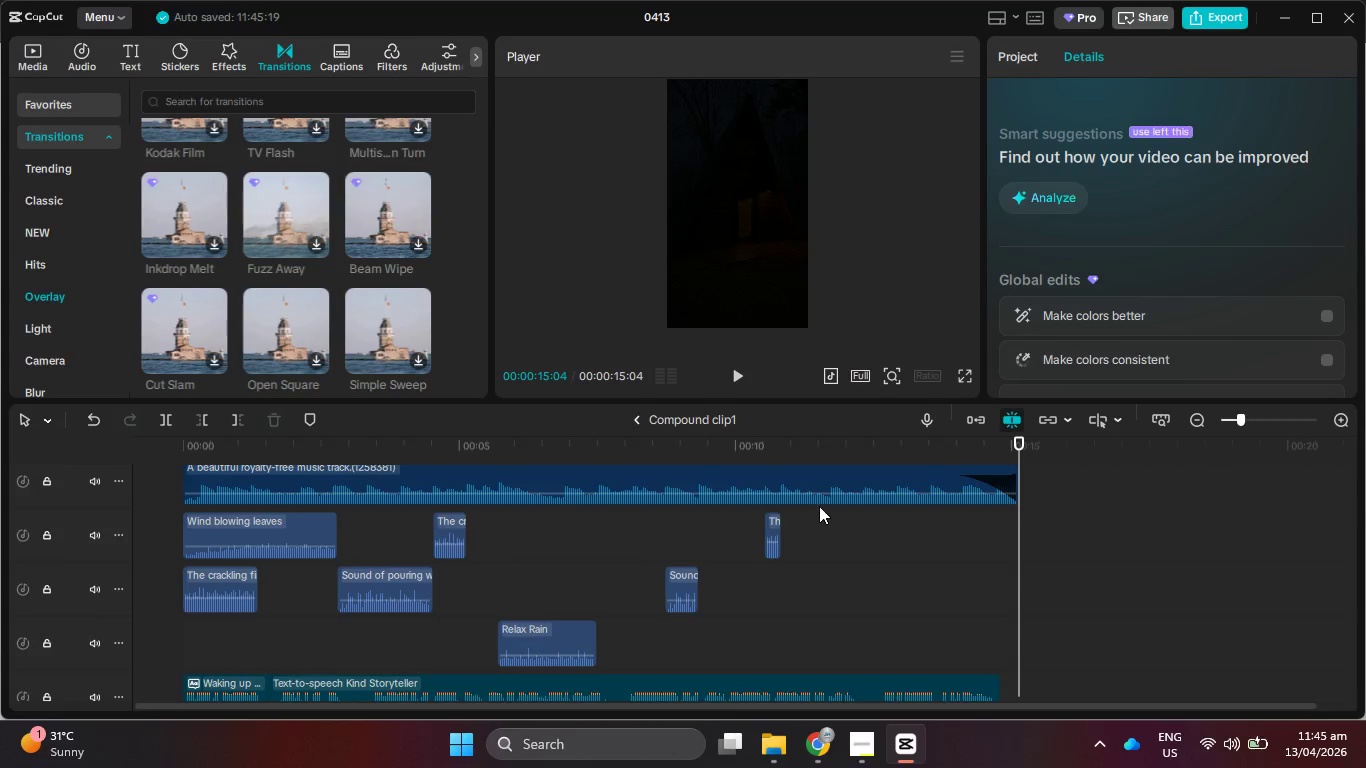 
wait(5.05)
 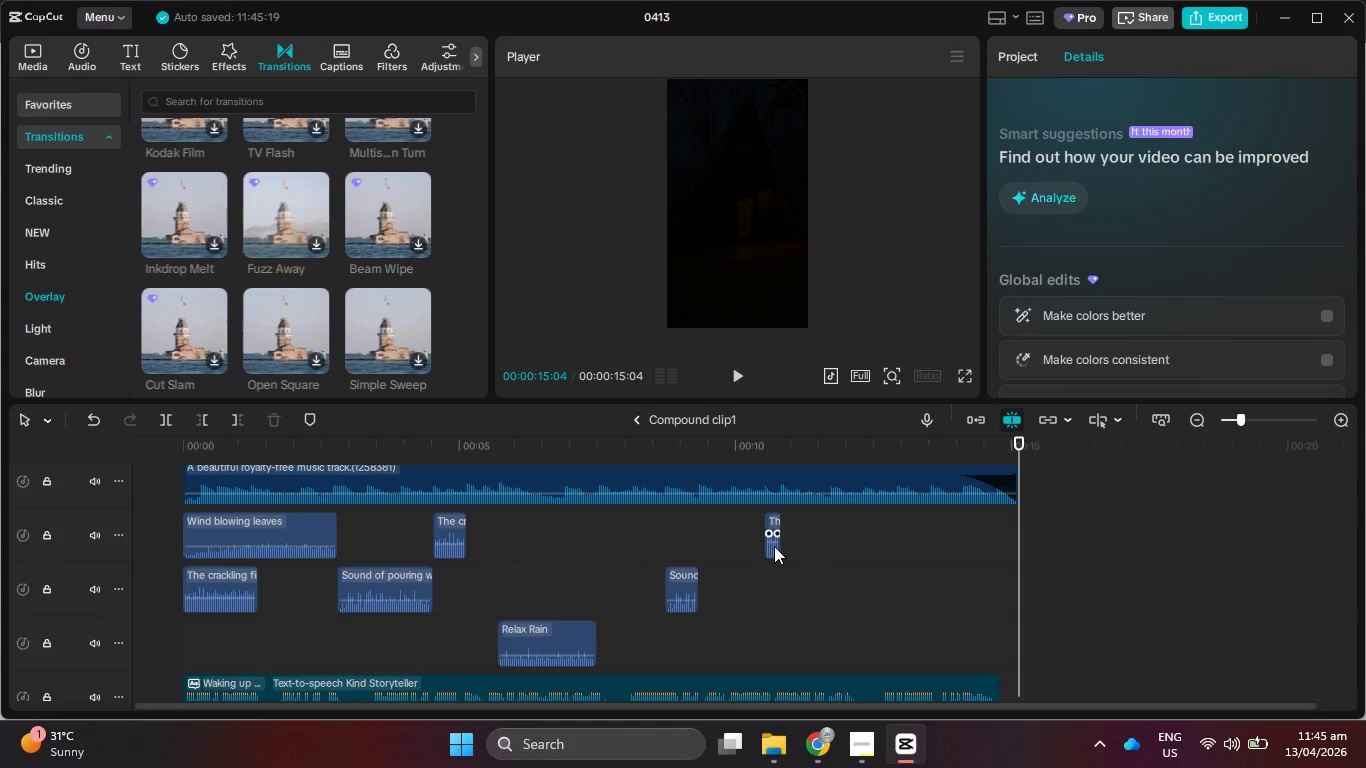 
left_click_drag(start_coordinate=[831, 443], to_coordinate=[0, 436])
 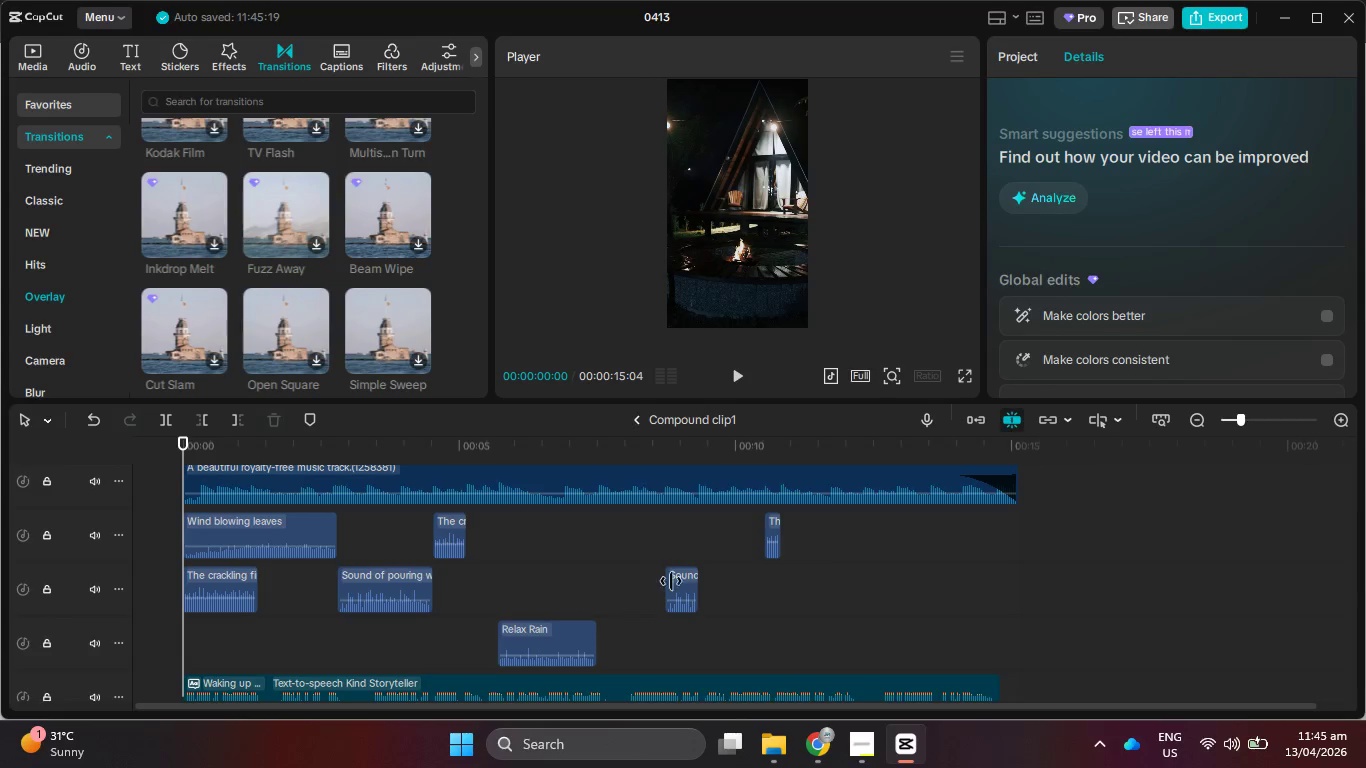 
scroll: coordinate [416, 600], scroll_direction: up, amount: 6.0
 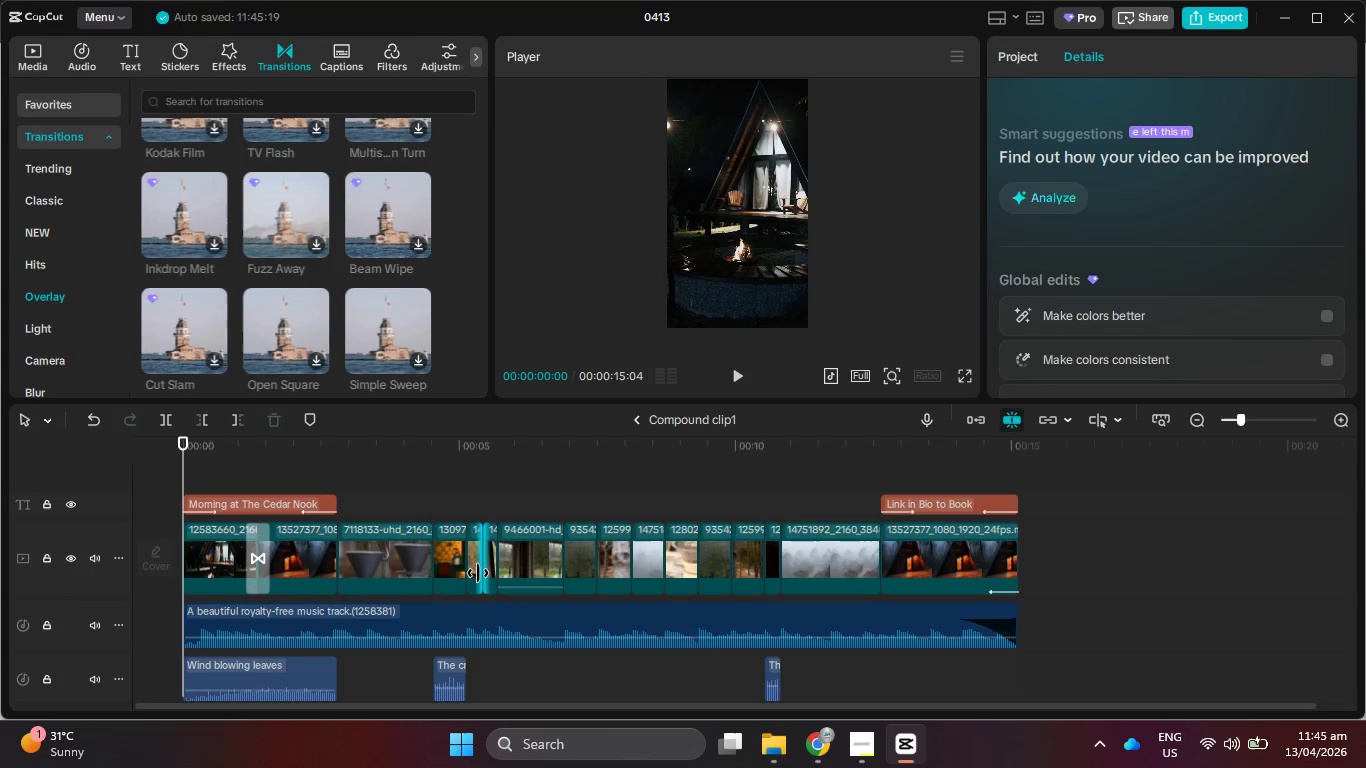 
left_click([630, 646])
 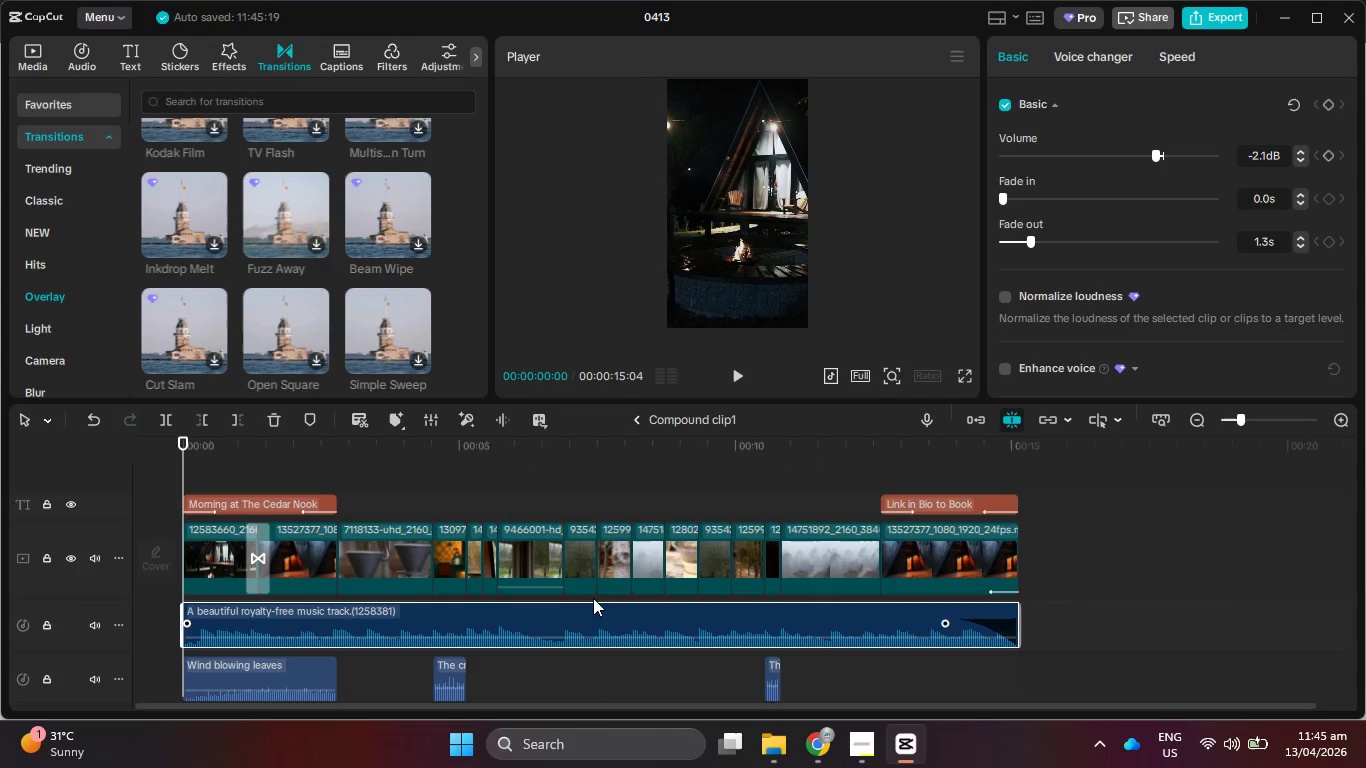 
scroll: coordinate [425, 274], scroll_direction: down, amount: 5.0
 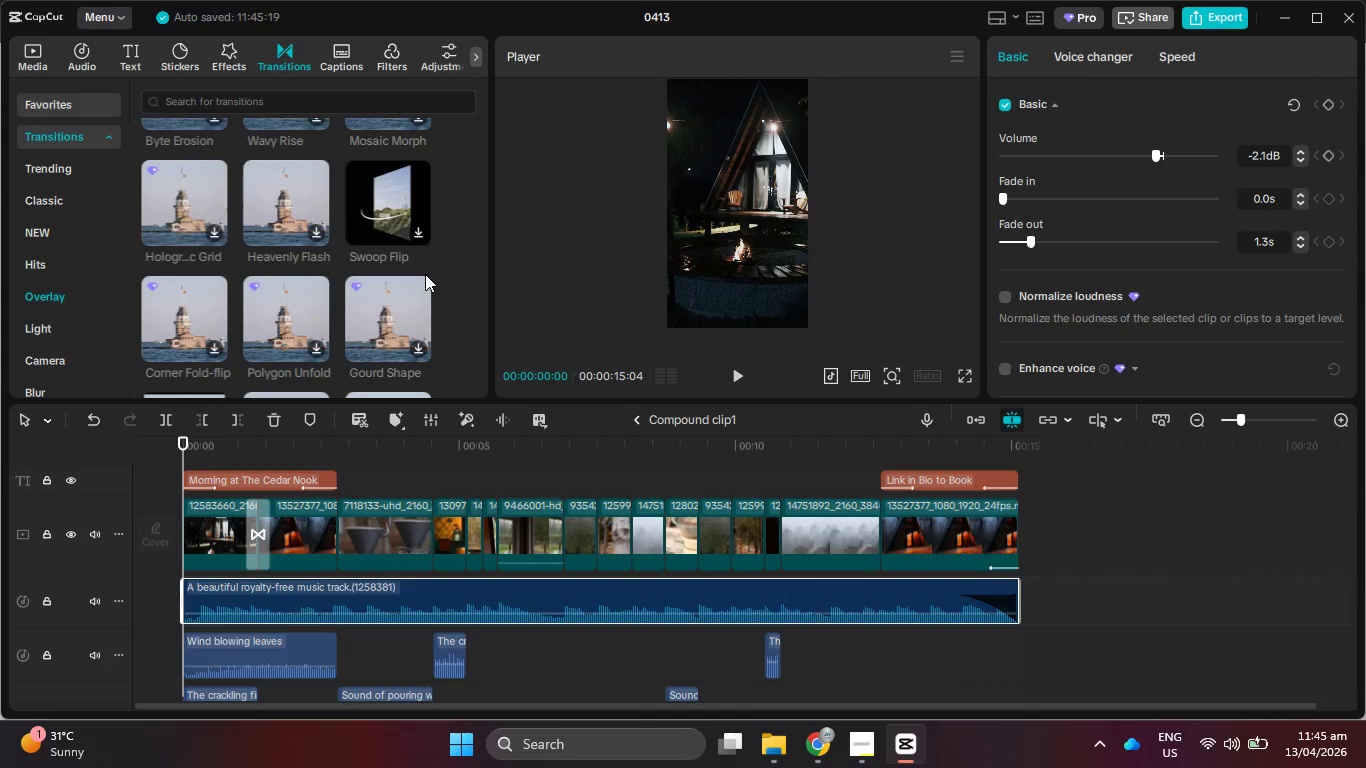 
scroll: coordinate [425, 274], scroll_direction: down, amount: 6.0
 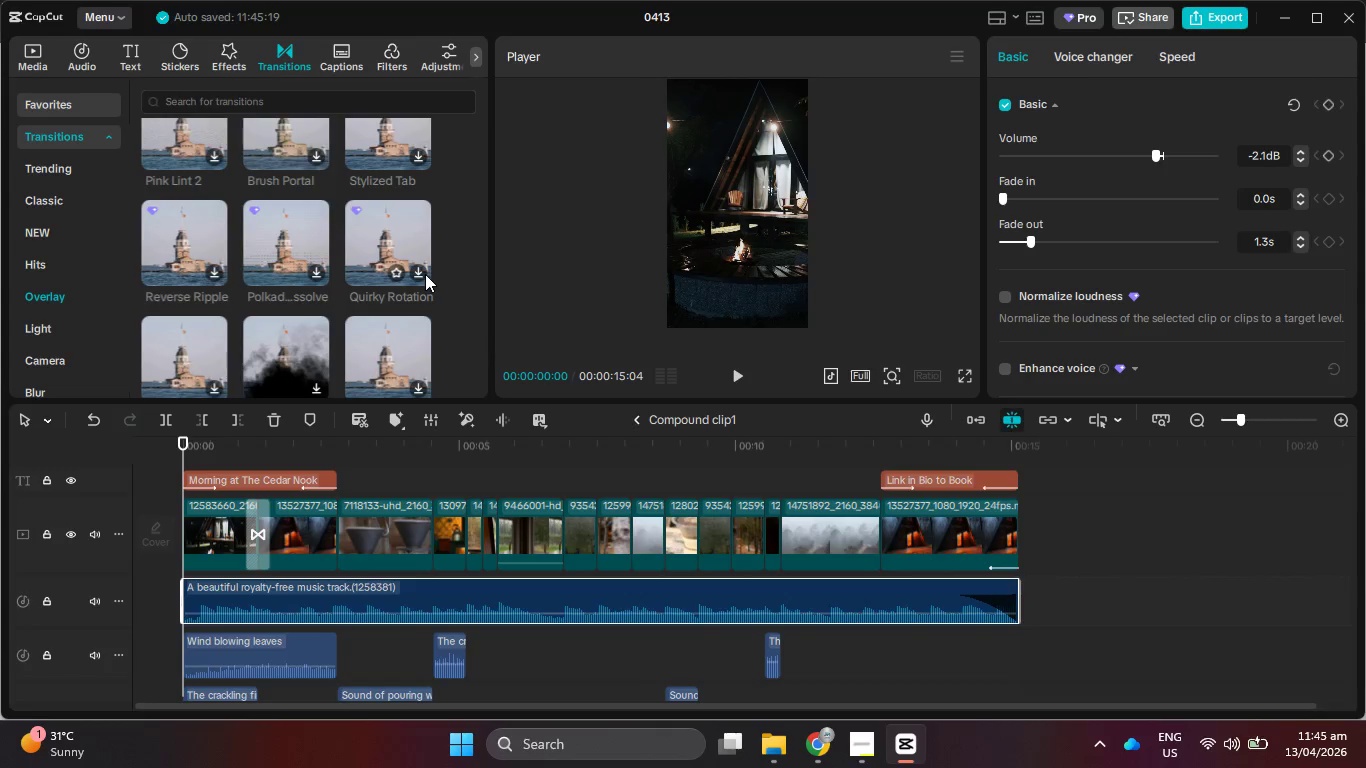 
scroll: coordinate [425, 274], scroll_direction: down, amount: 8.0
 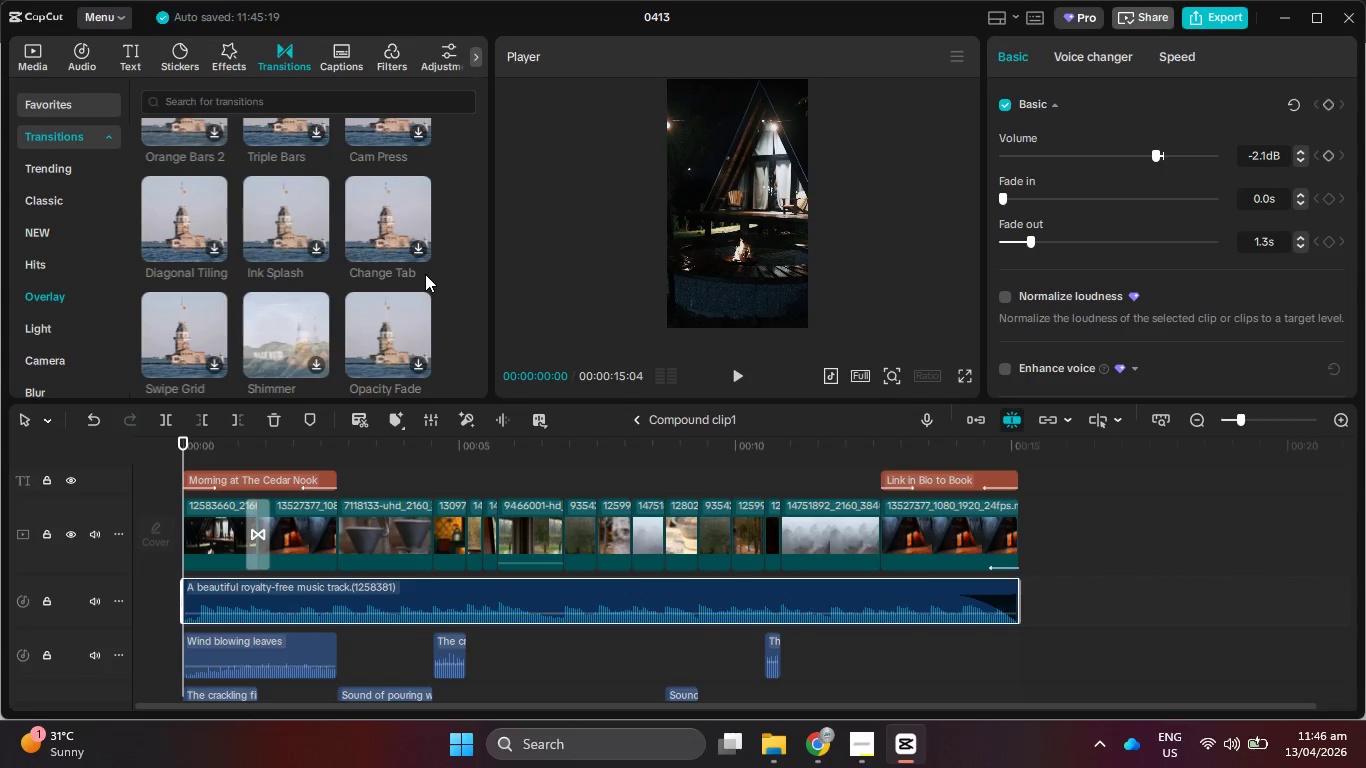 
scroll: coordinate [425, 274], scroll_direction: down, amount: 5.0
 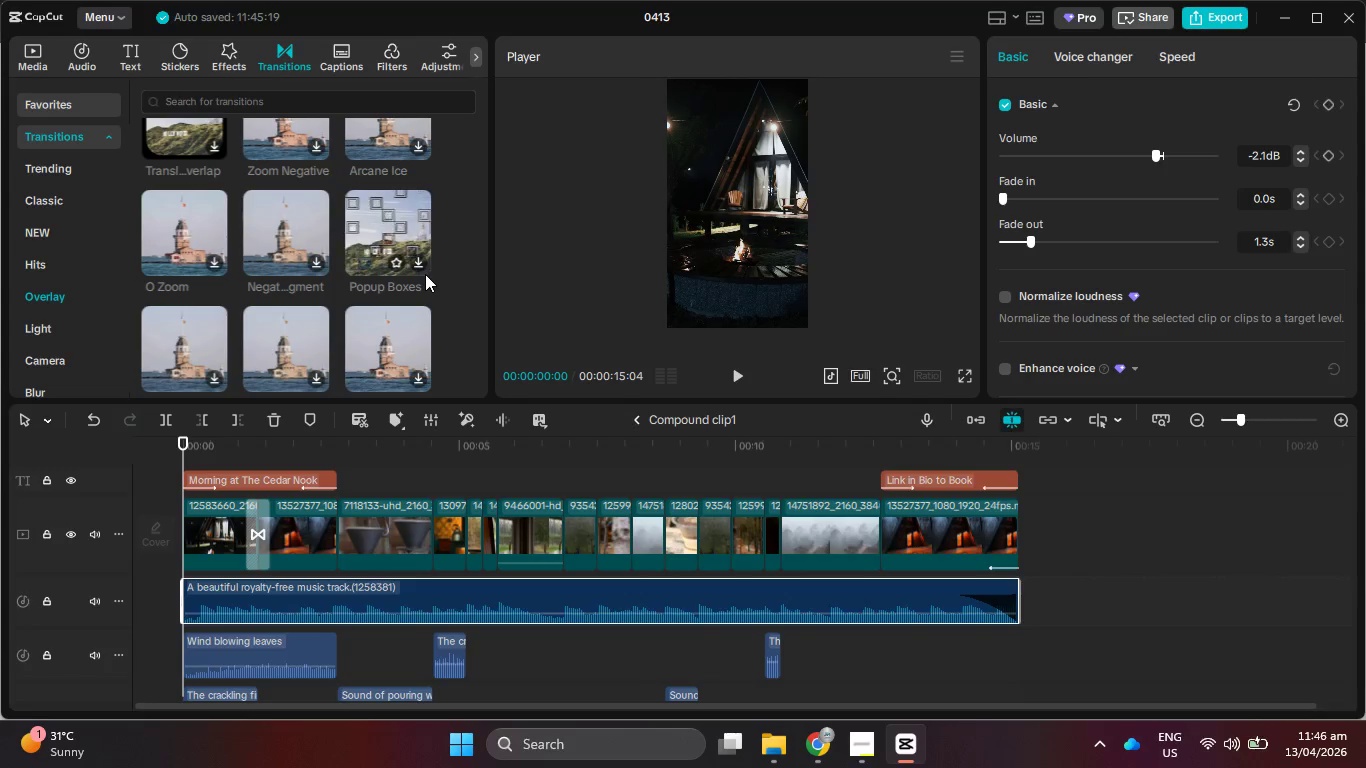 
scroll: coordinate [425, 274], scroll_direction: down, amount: 5.0
 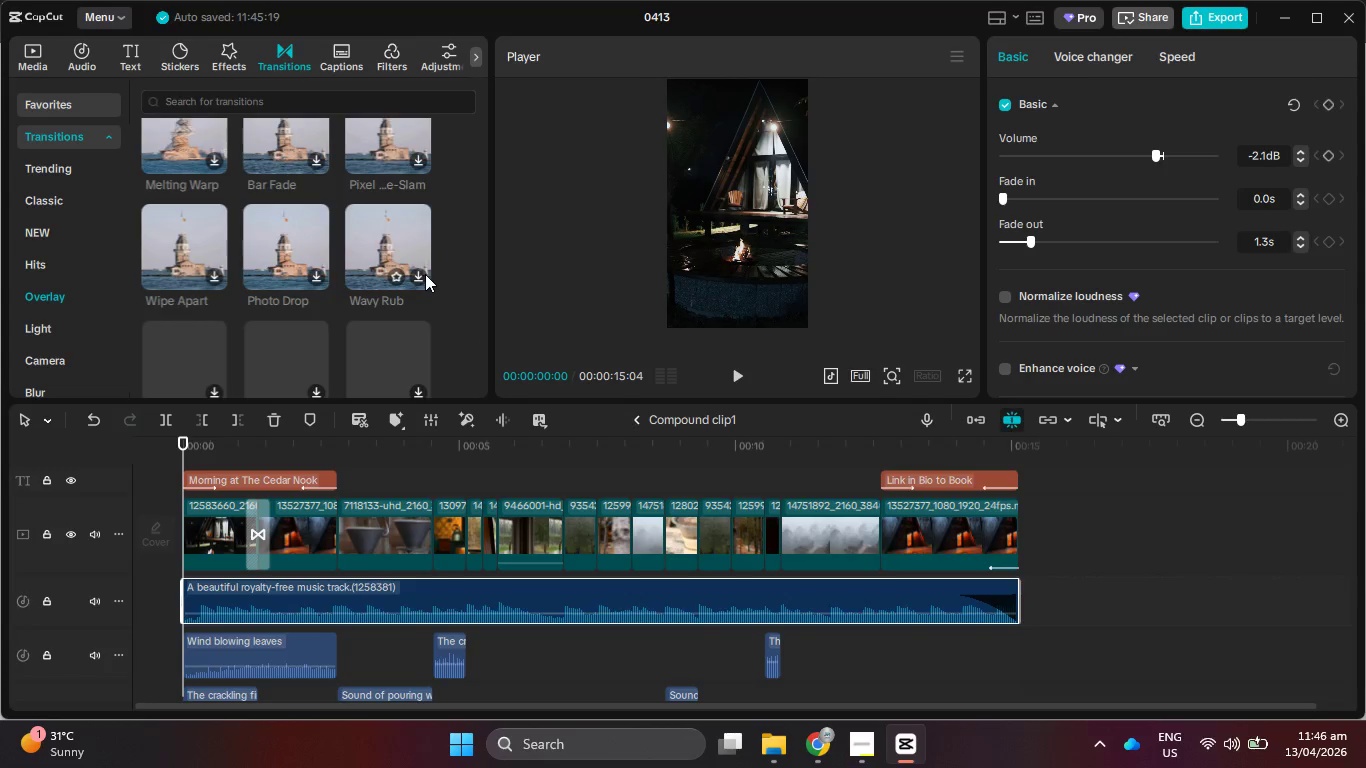 
scroll: coordinate [425, 274], scroll_direction: down, amount: 5.0
 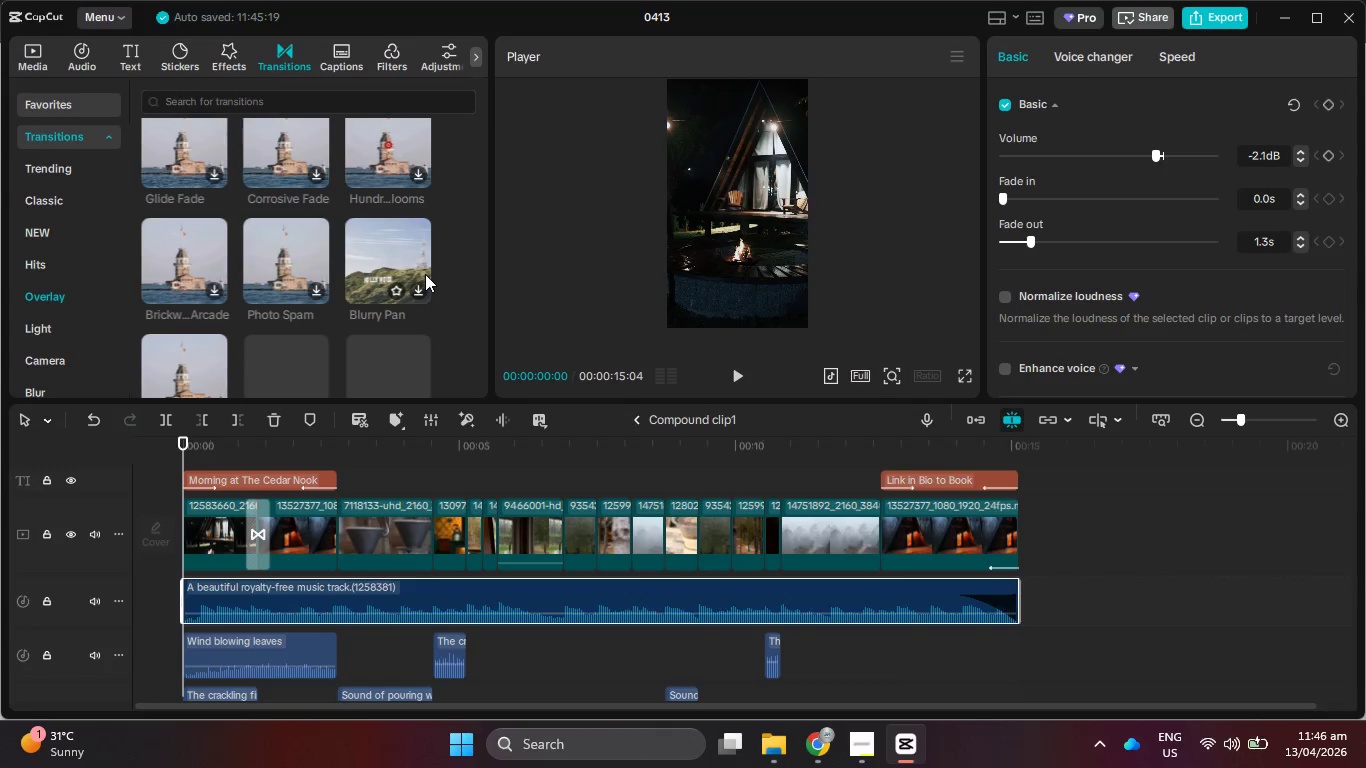 
scroll: coordinate [425, 274], scroll_direction: down, amount: 5.0
 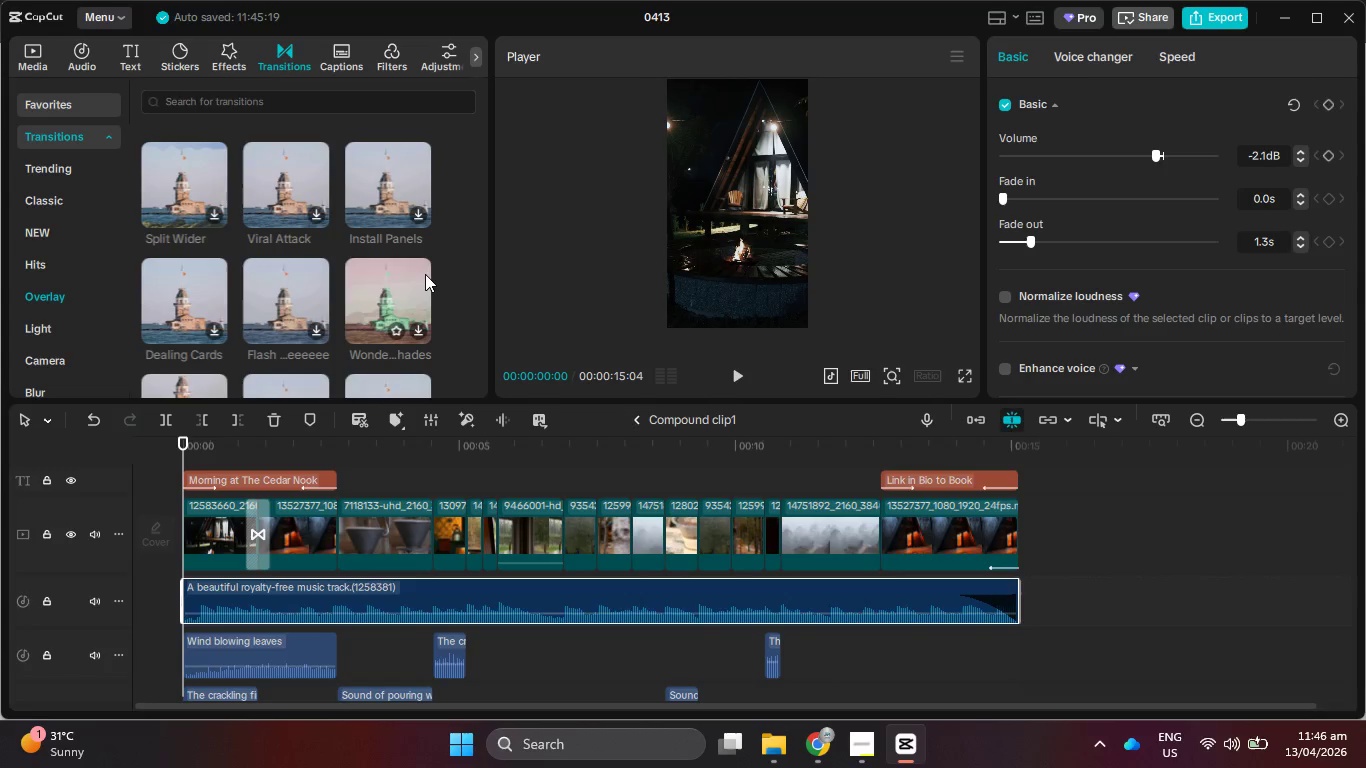 
scroll: coordinate [425, 274], scroll_direction: down, amount: 5.0
 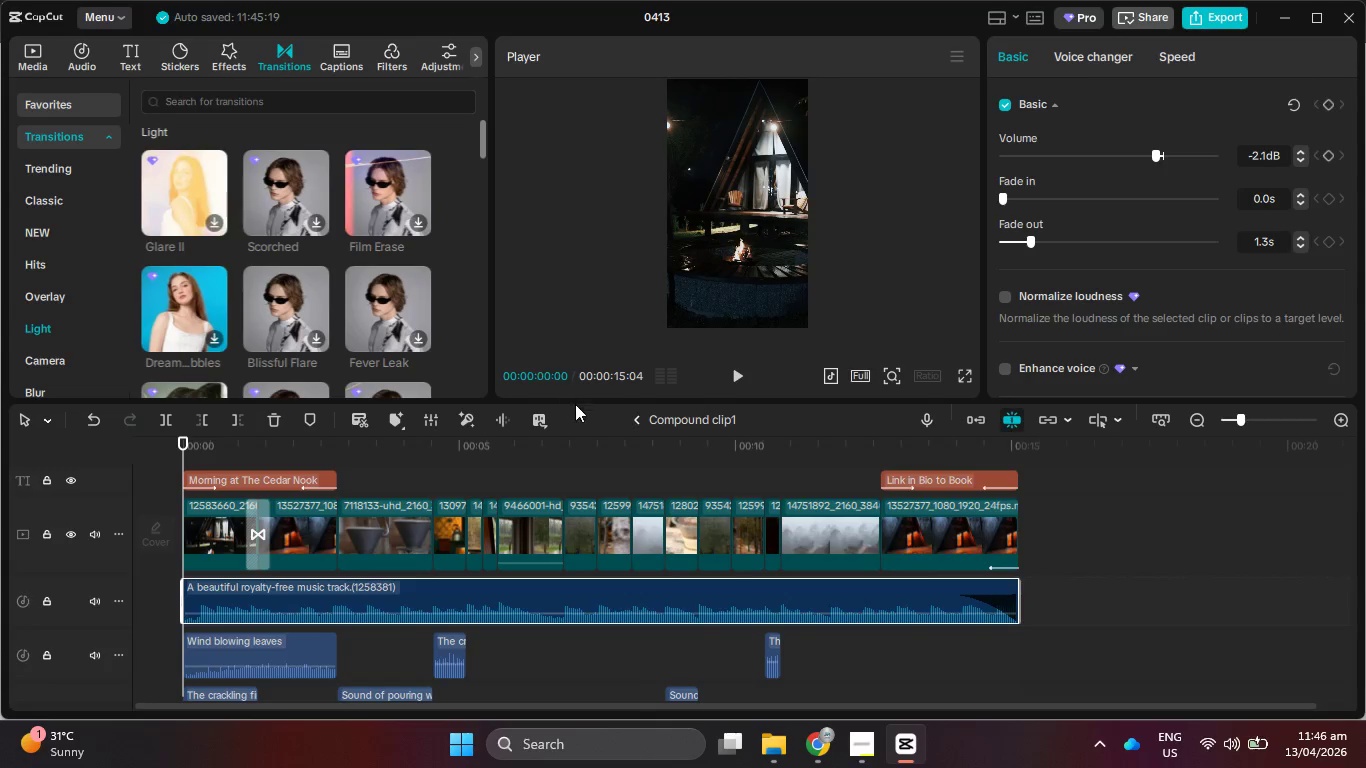 
scroll: coordinate [390, 336], scroll_direction: down, amount: 8.0
 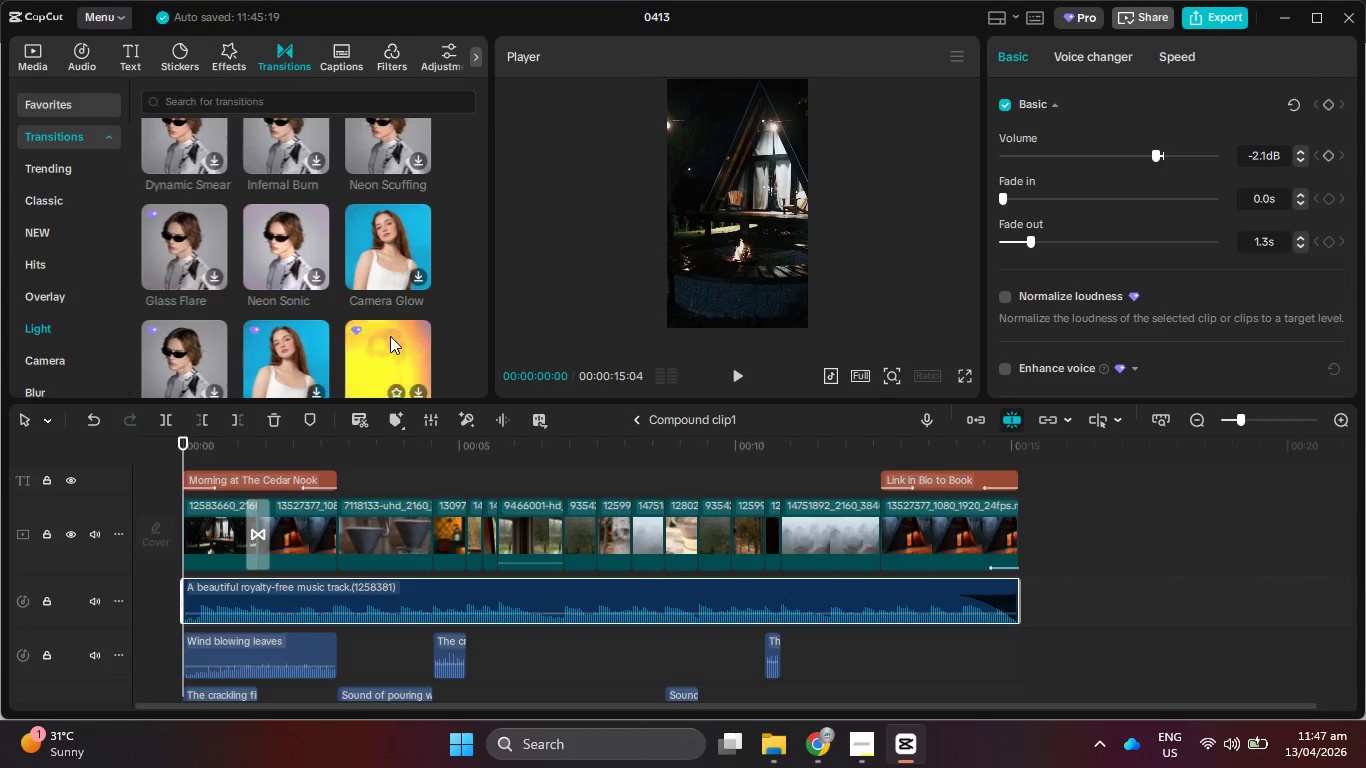 
scroll: coordinate [390, 336], scroll_direction: down, amount: 10.0
 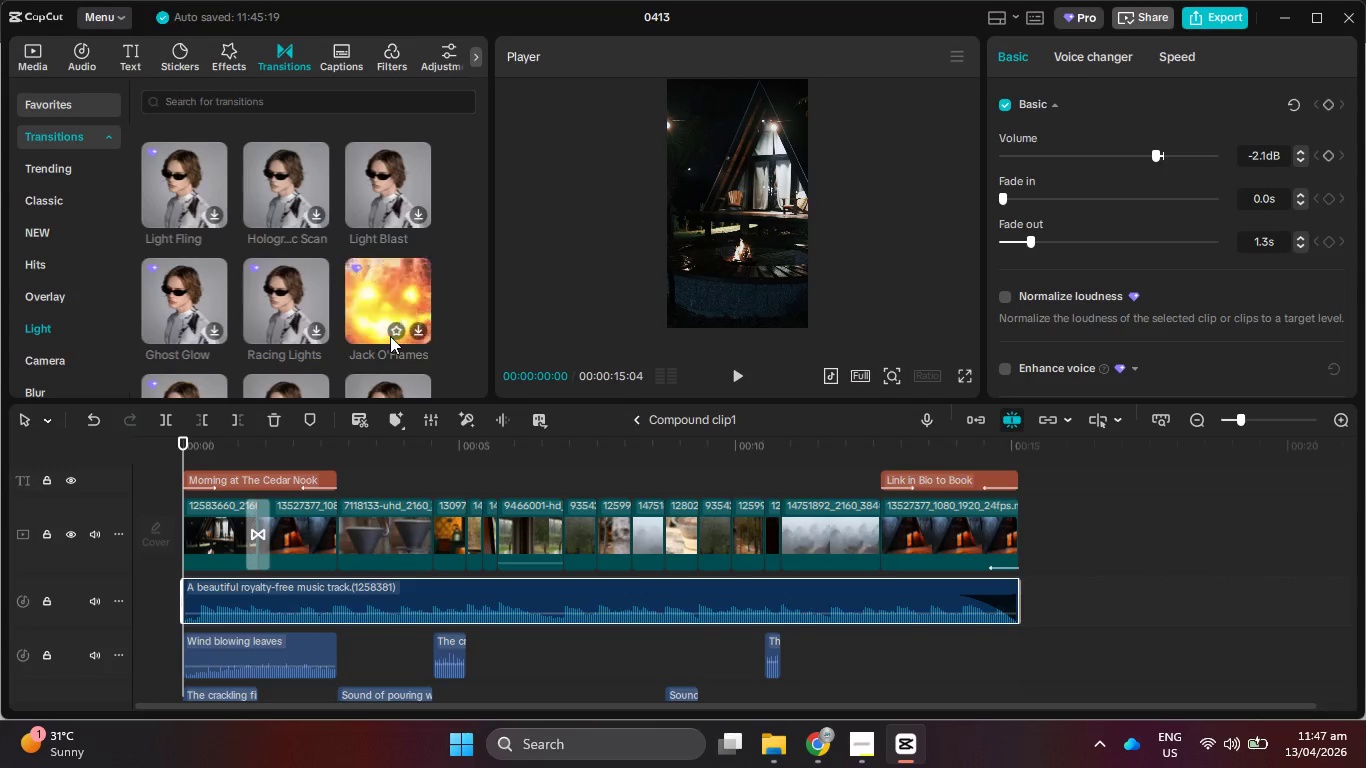 
scroll: coordinate [390, 336], scroll_direction: down, amount: 5.0
 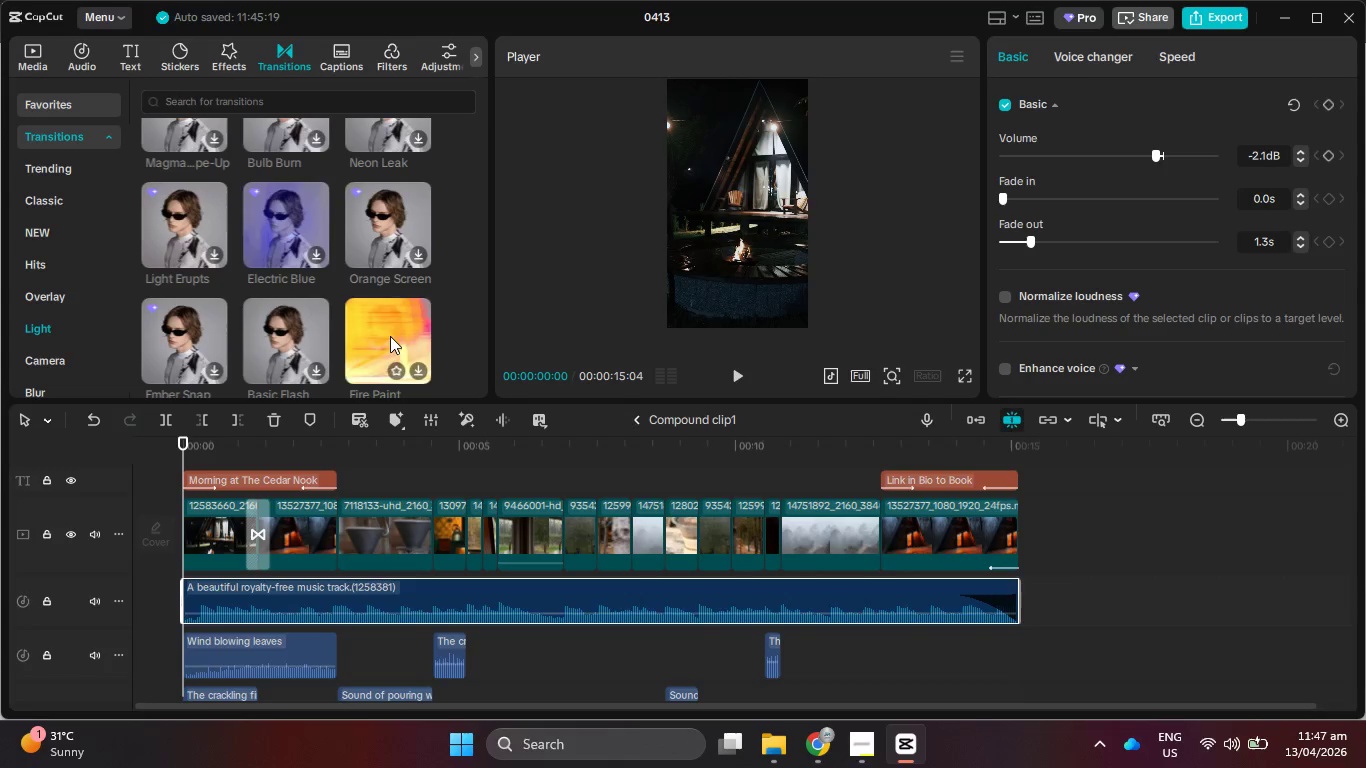 
scroll: coordinate [390, 336], scroll_direction: down, amount: 5.0
 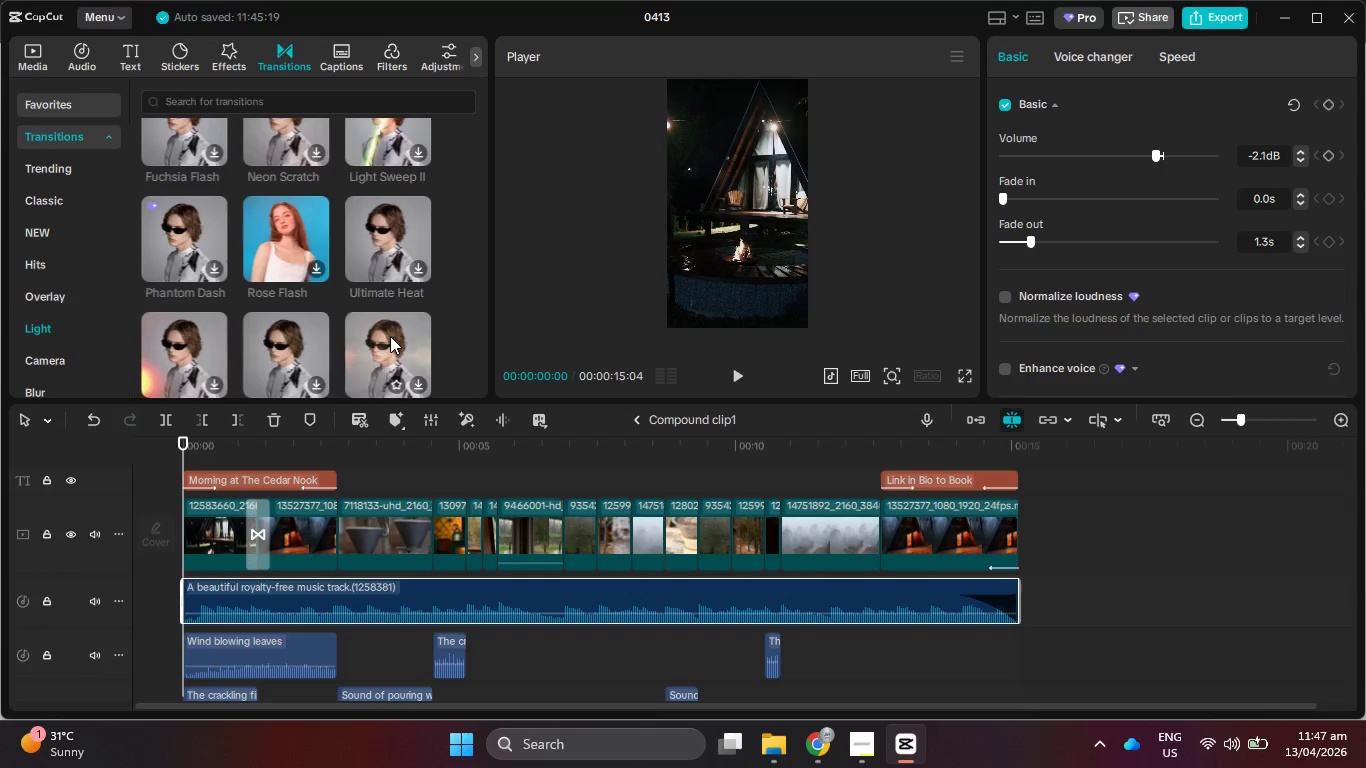 
scroll: coordinate [390, 336], scroll_direction: down, amount: 5.0
 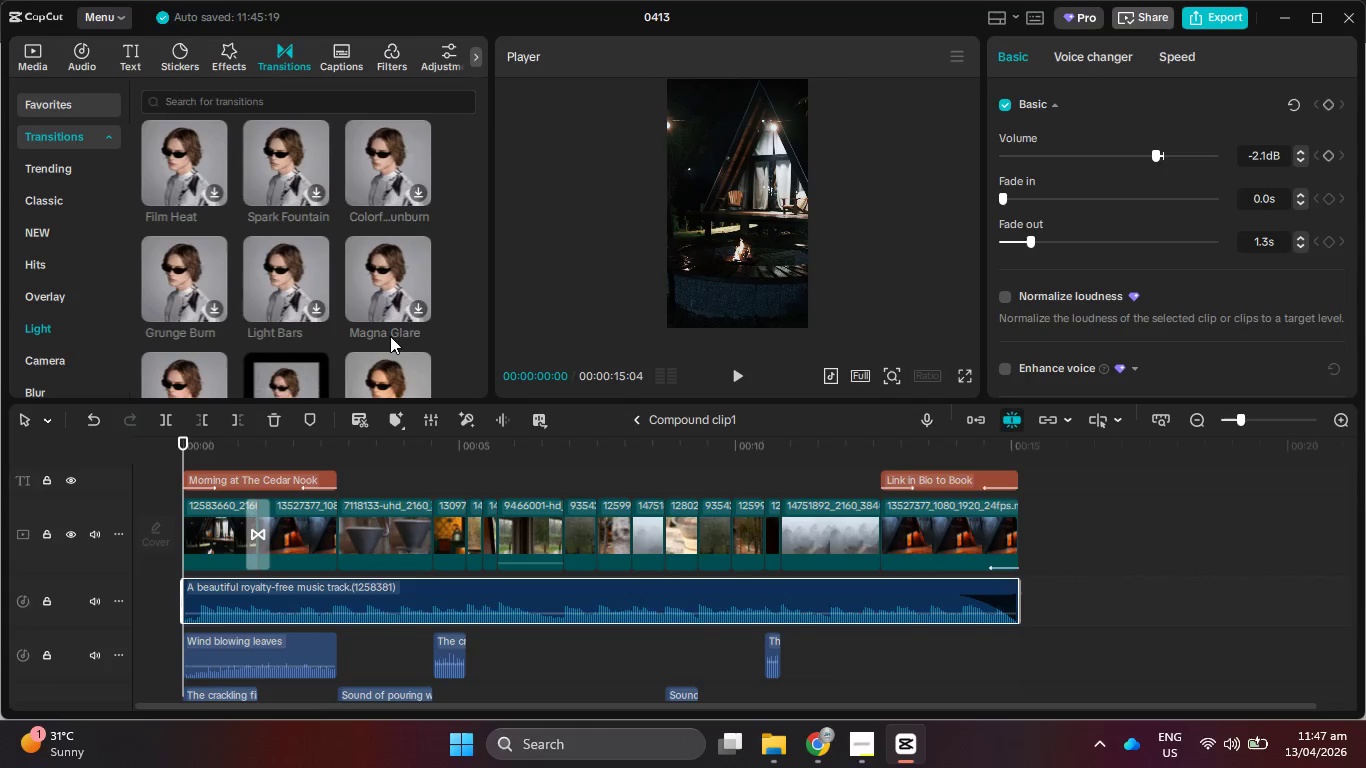 
scroll: coordinate [390, 336], scroll_direction: down, amount: 8.0
 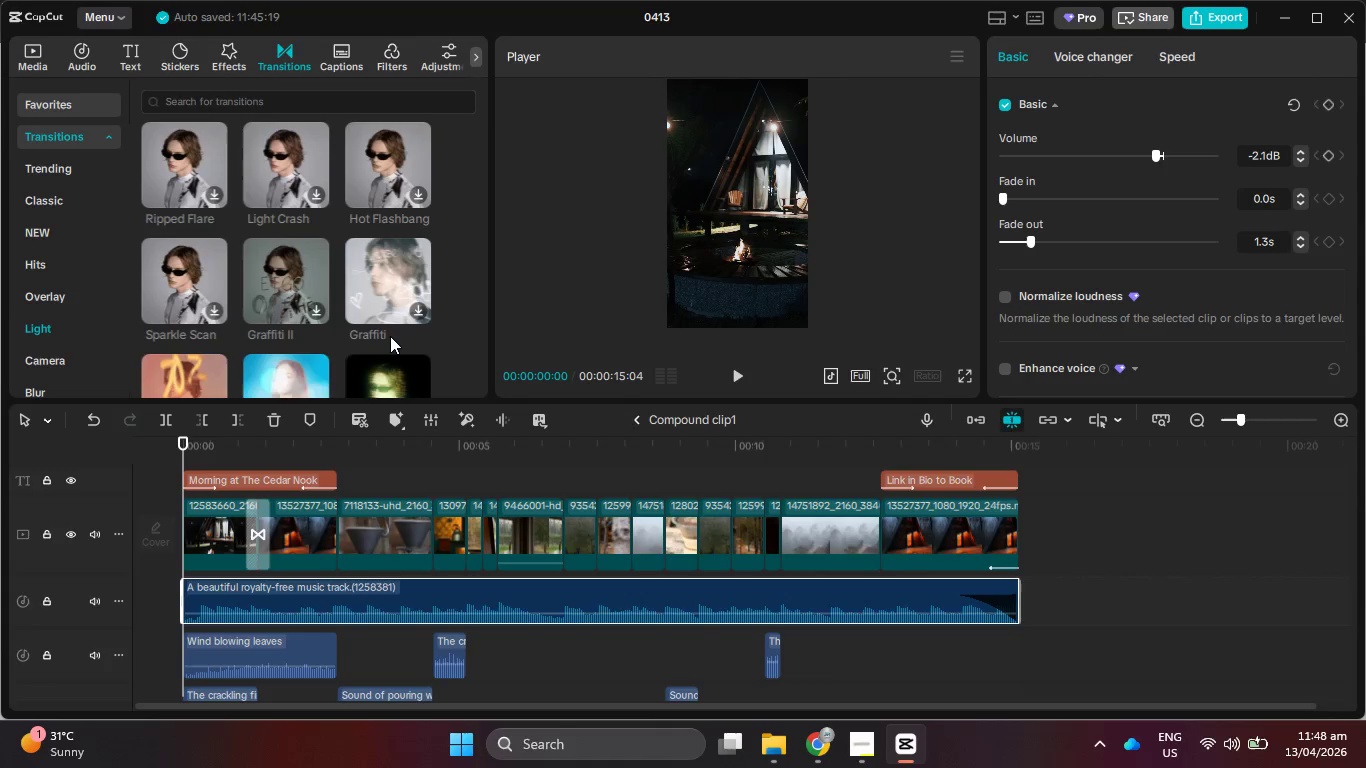 
scroll: coordinate [390, 336], scroll_direction: down, amount: 6.0
 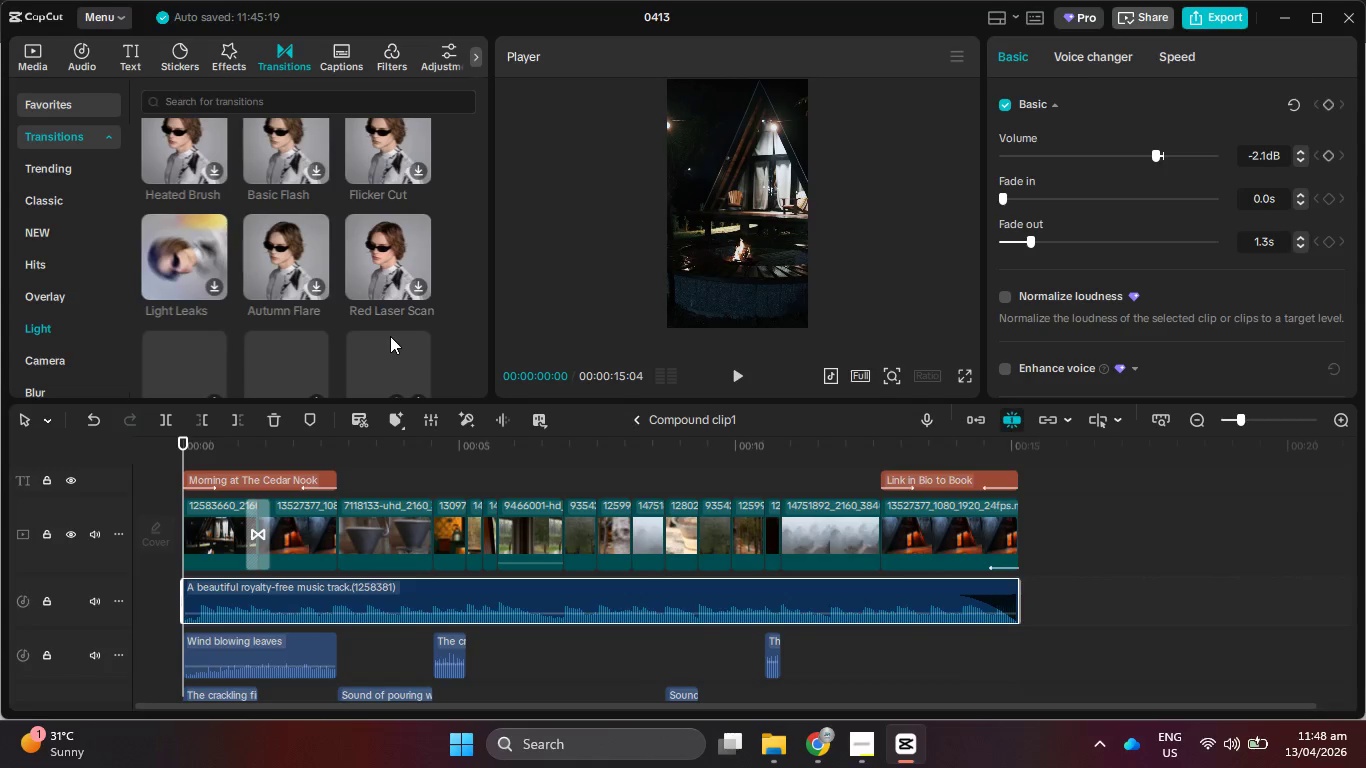 
scroll: coordinate [390, 336], scroll_direction: down, amount: 10.0
 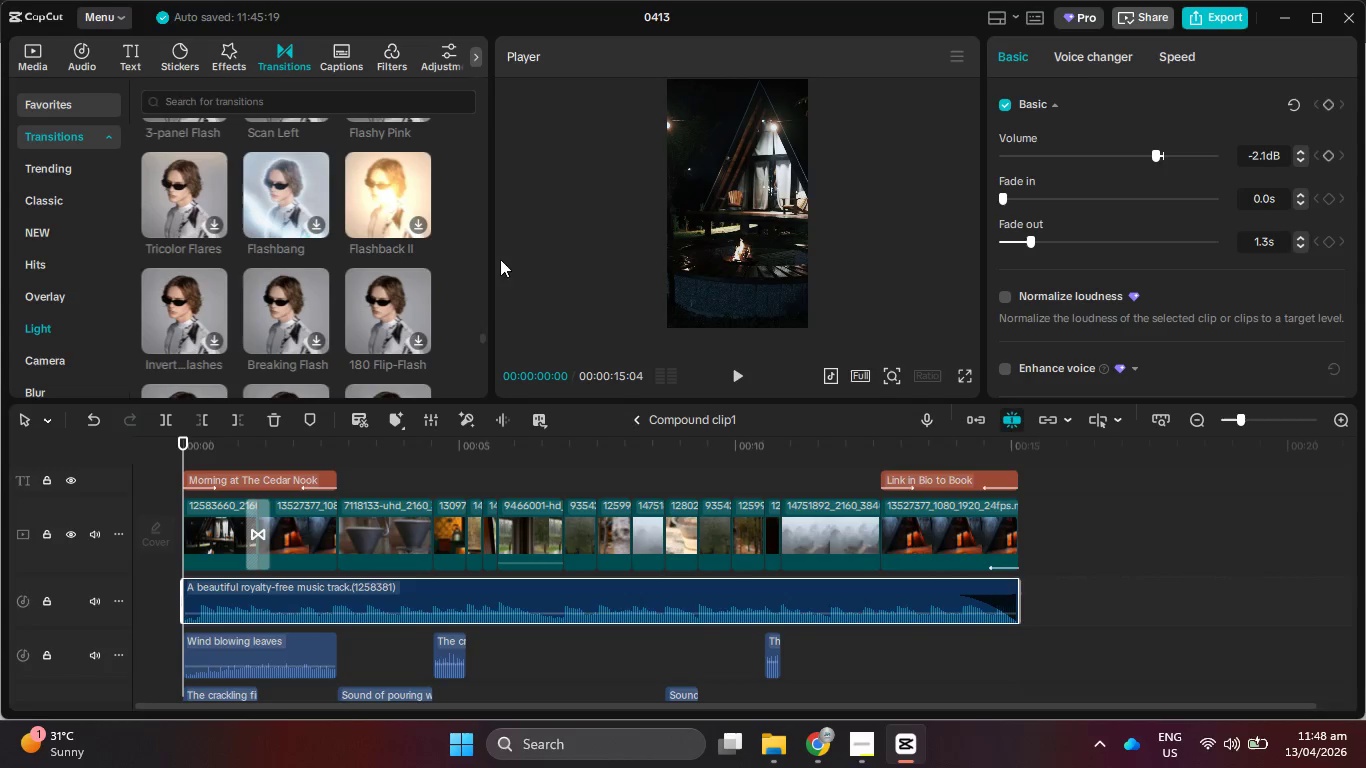 
scroll: coordinate [449, 265], scroll_direction: down, amount: 6.0
 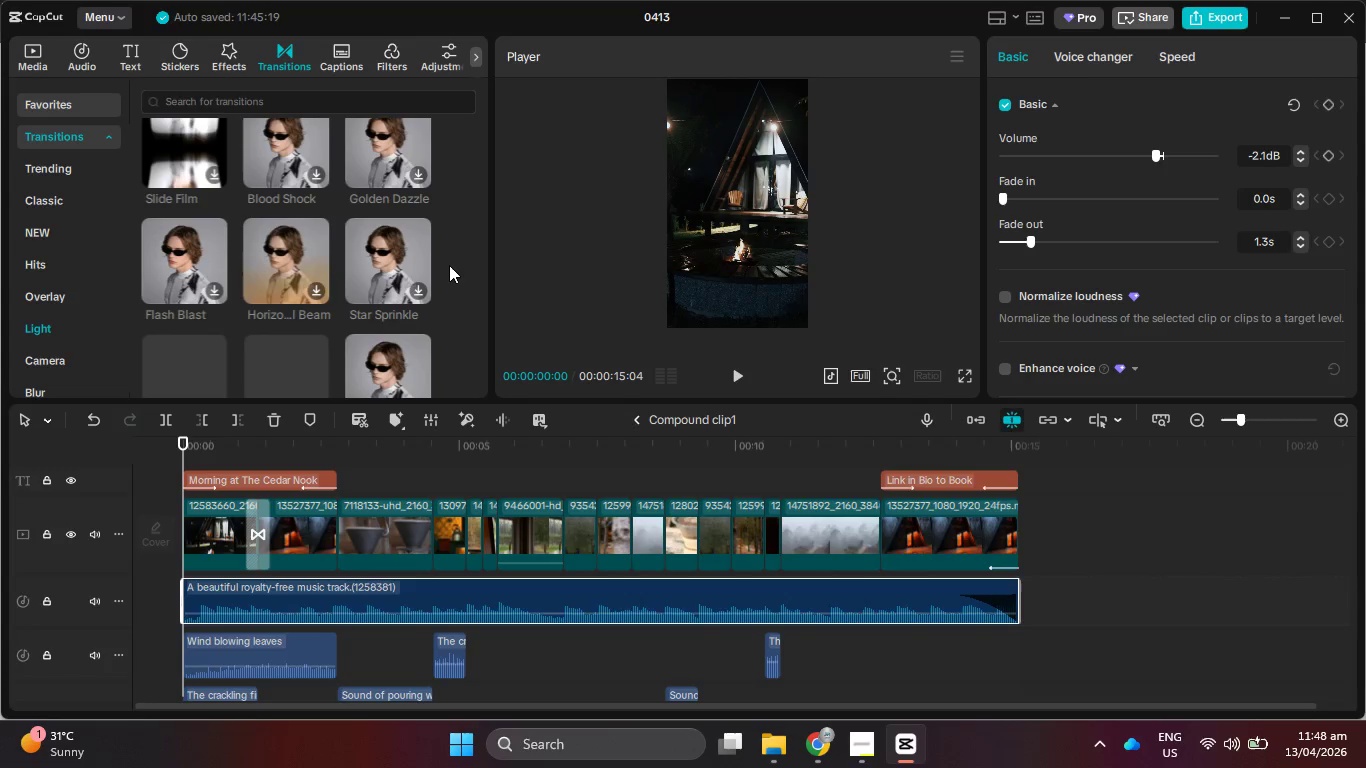 
scroll: coordinate [449, 265], scroll_direction: down, amount: 5.0
 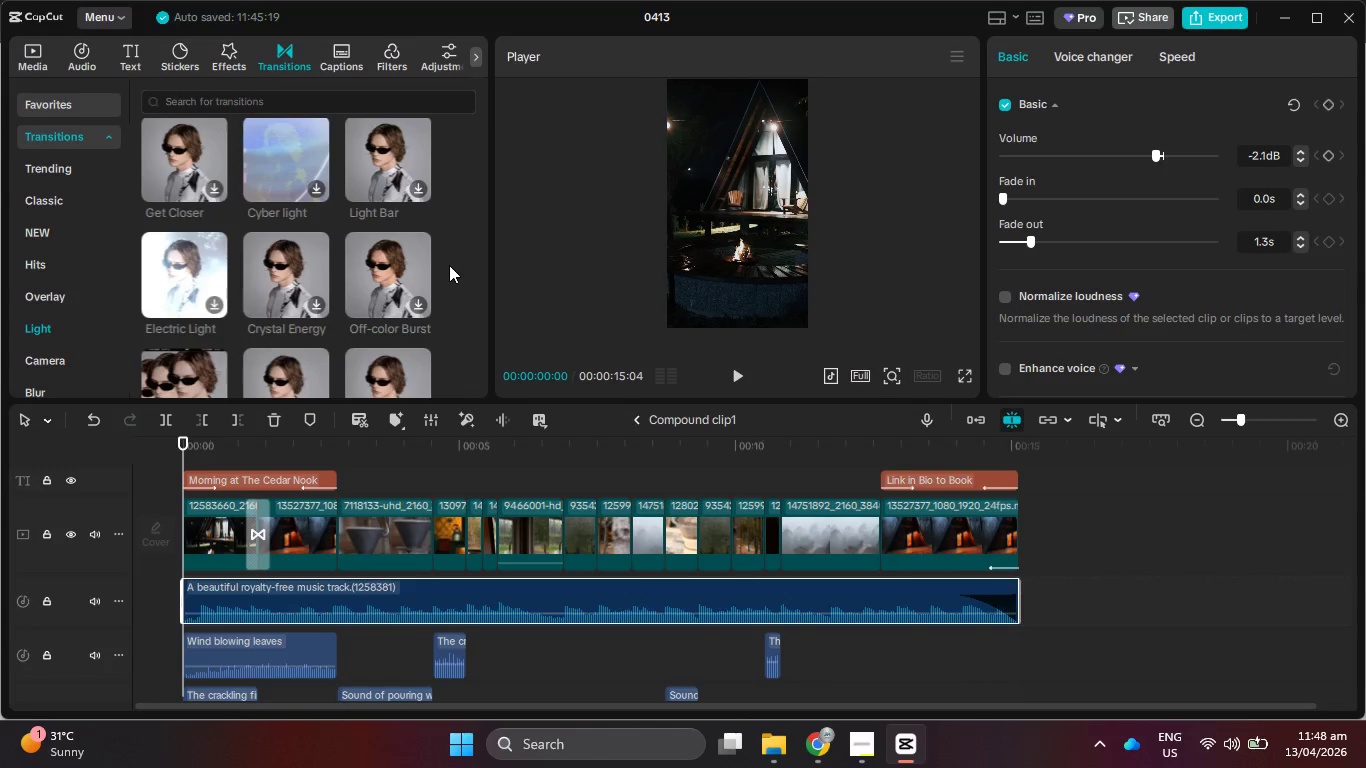 
scroll: coordinate [449, 265], scroll_direction: down, amount: 8.0
 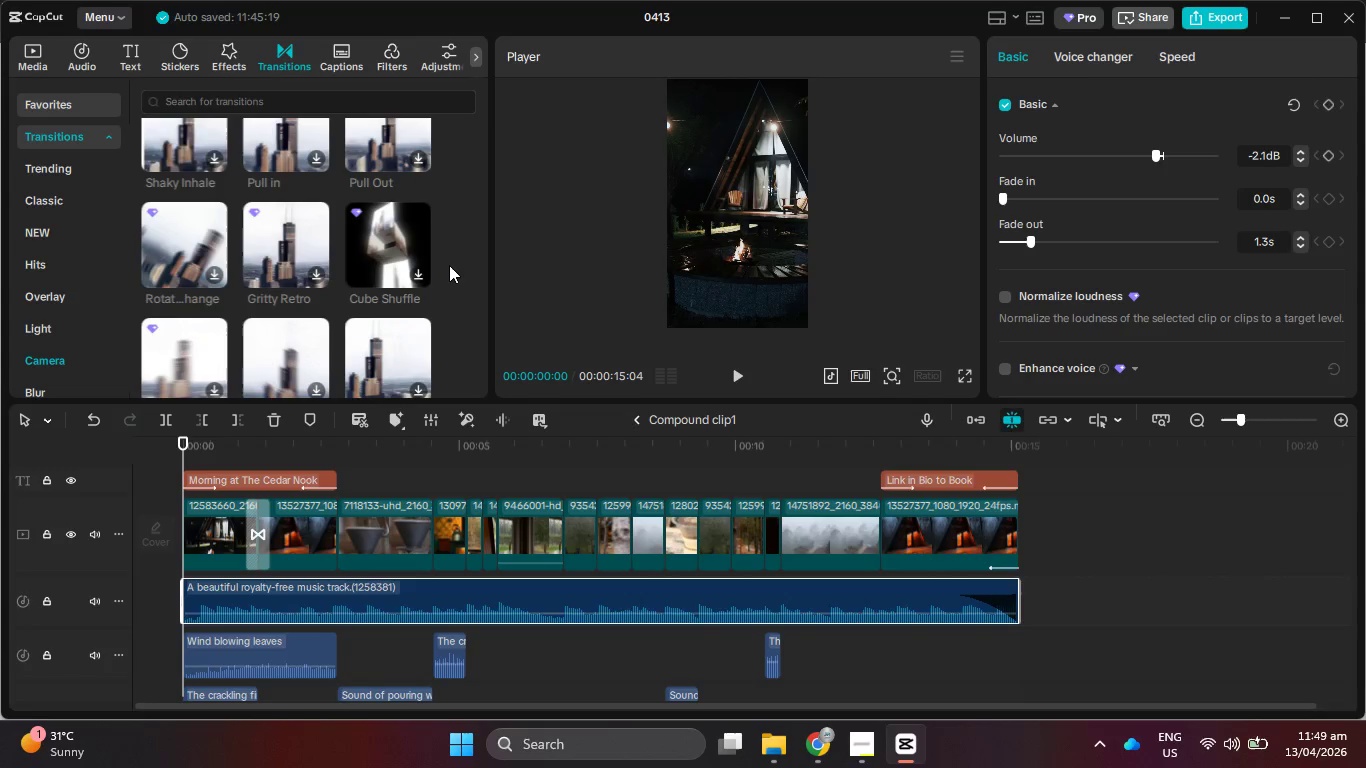 
scroll: coordinate [449, 265], scroll_direction: down, amount: 5.0
 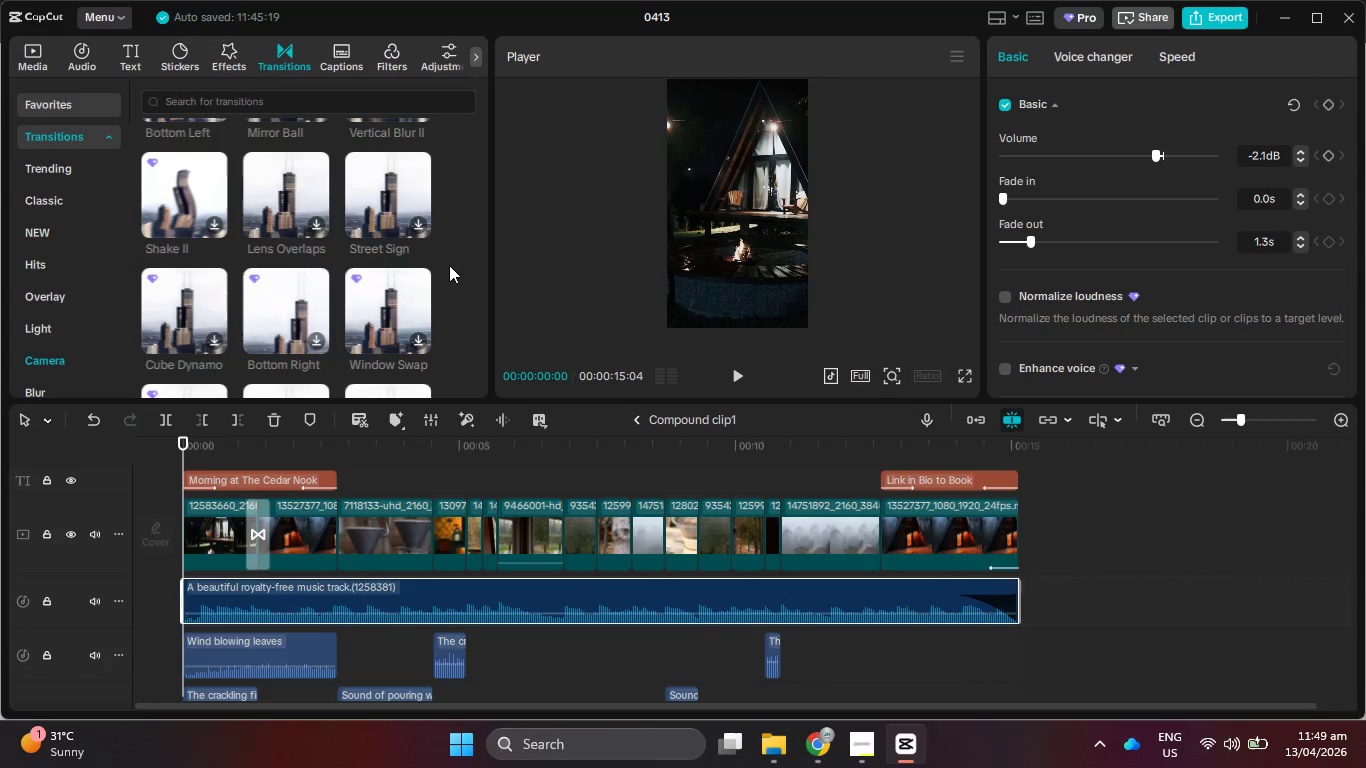 